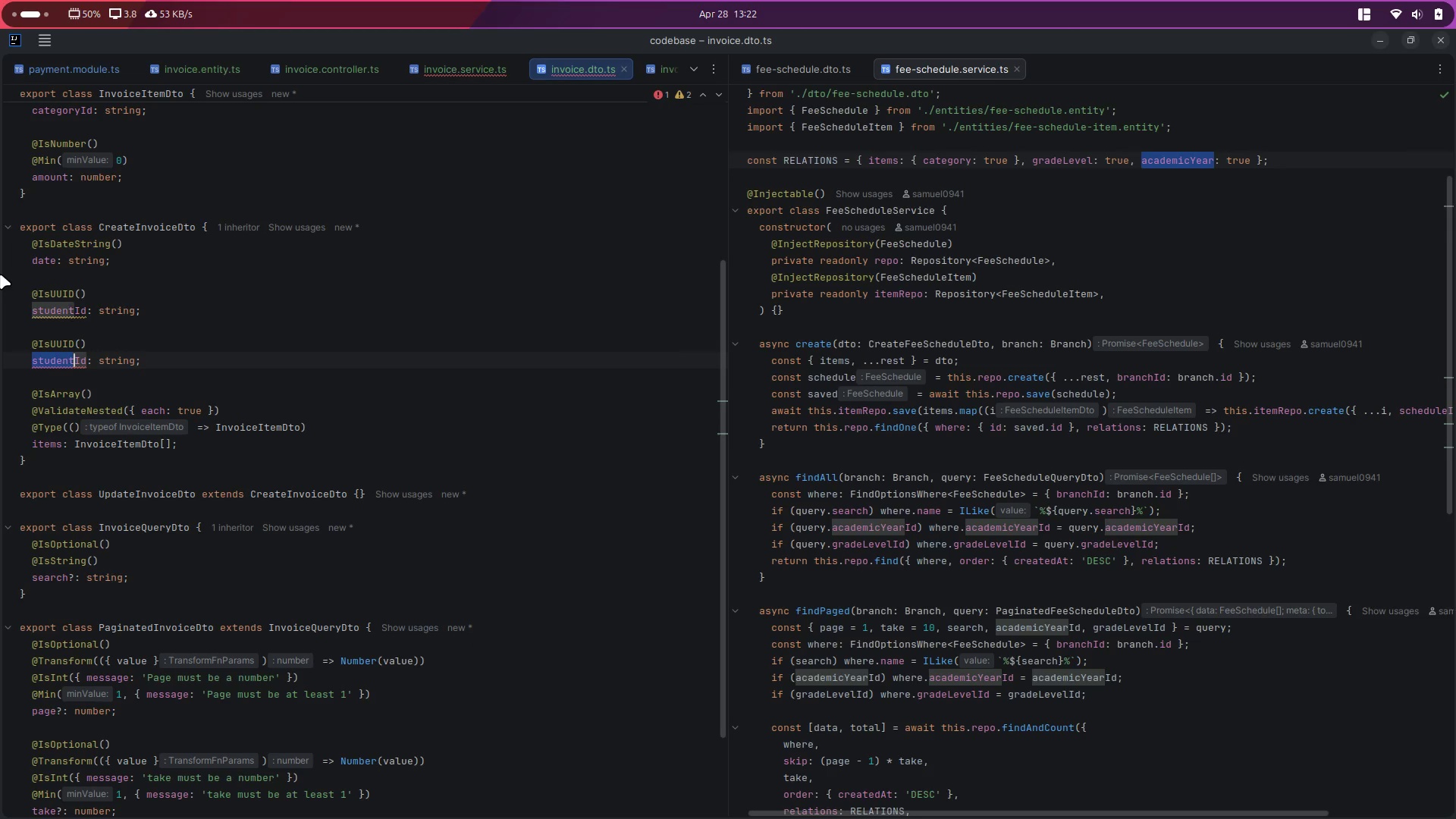 
type(academicYear)
 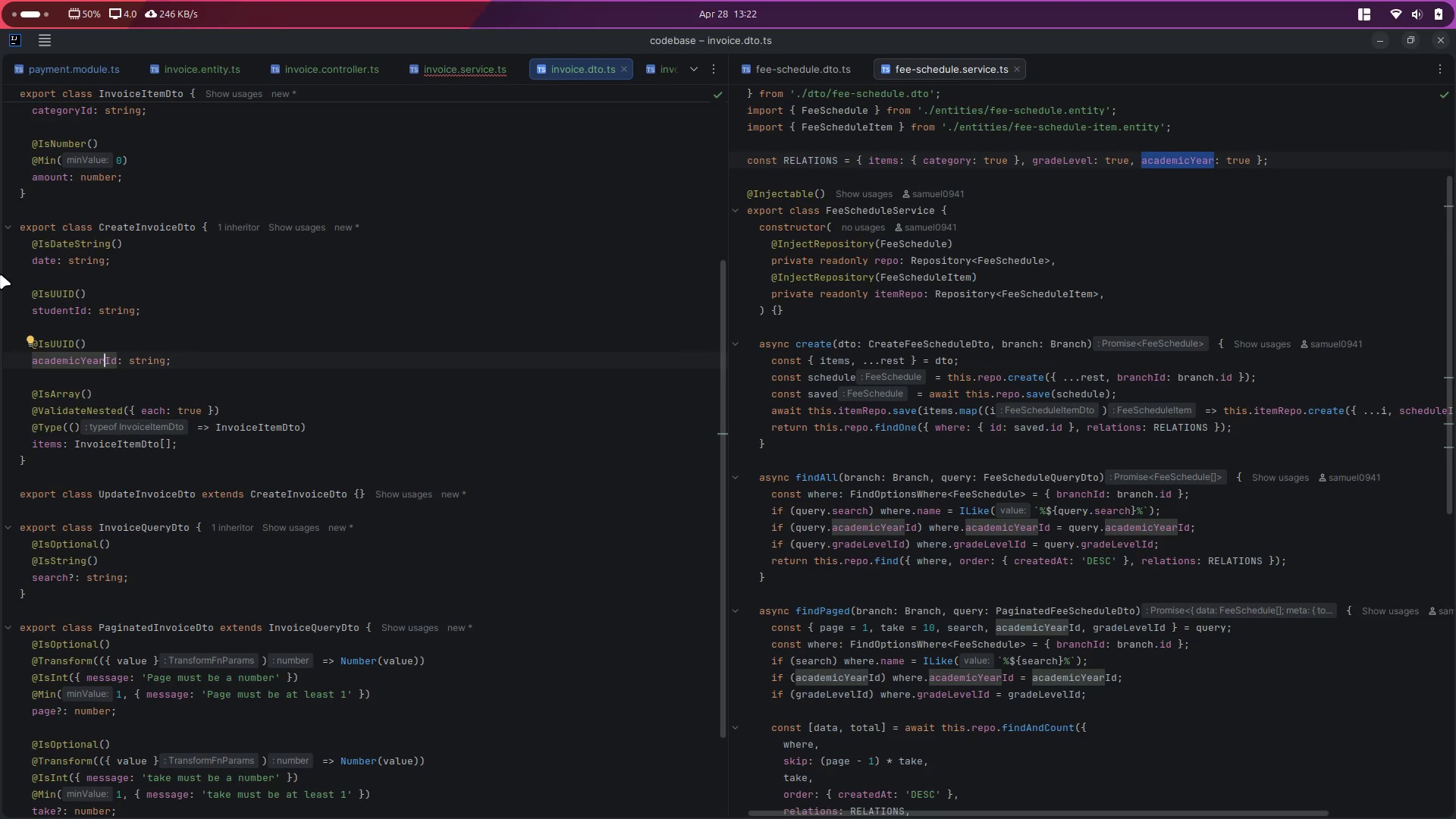 
key(Alt+Tab)